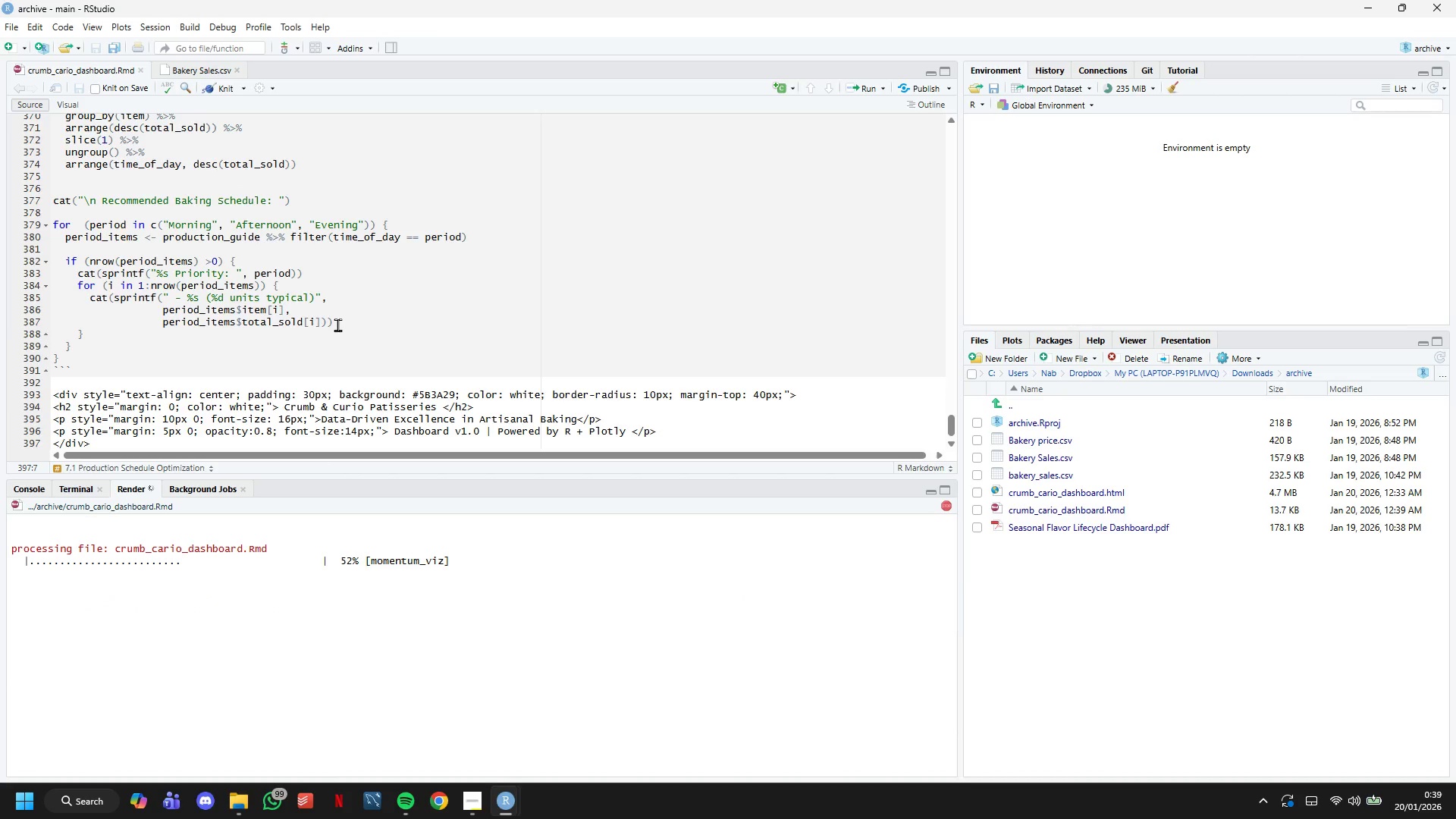 
wait(10.22)
 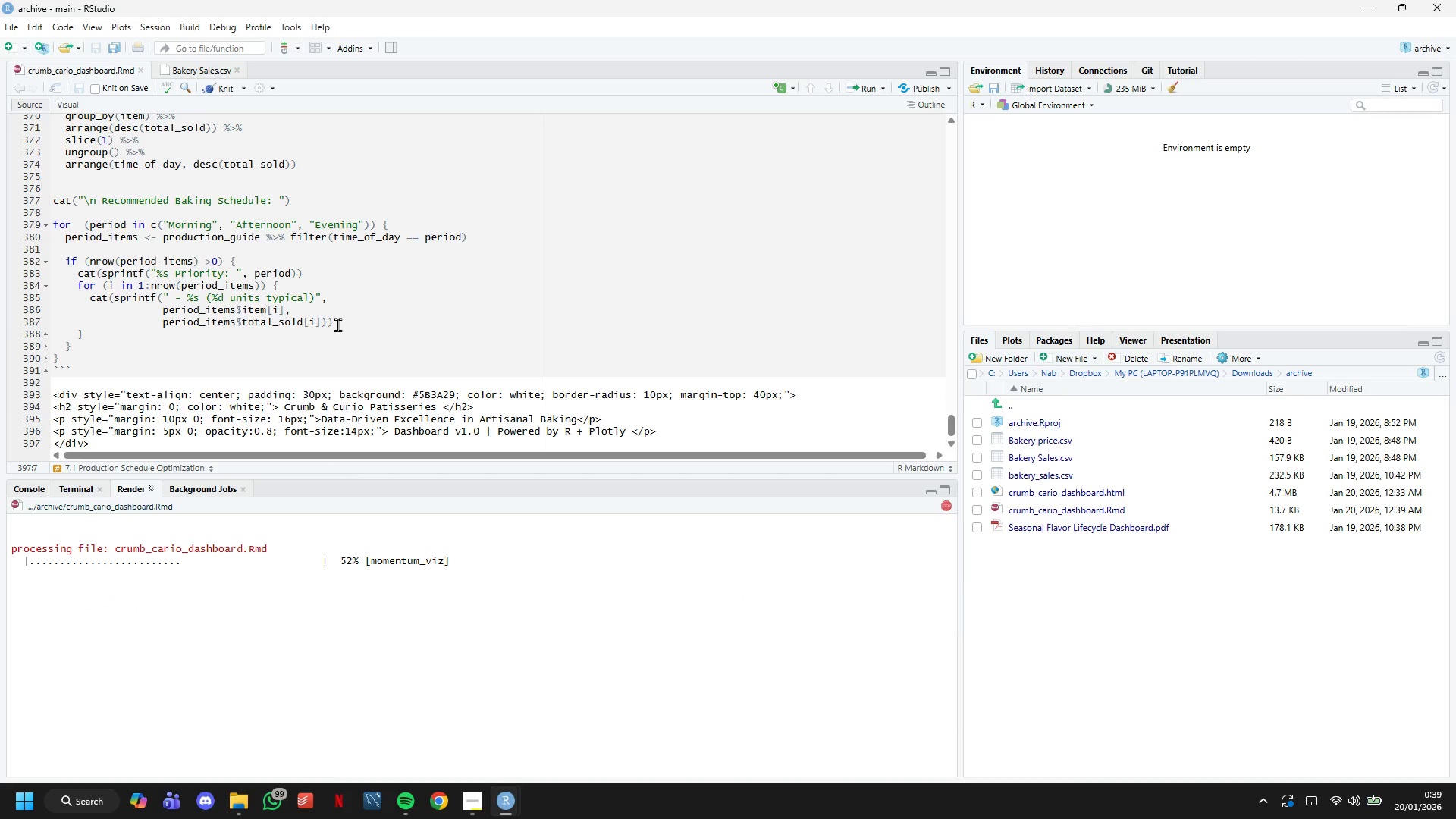 
scroll: coordinate [556, 413], scroll_direction: down, amount: 4.0
 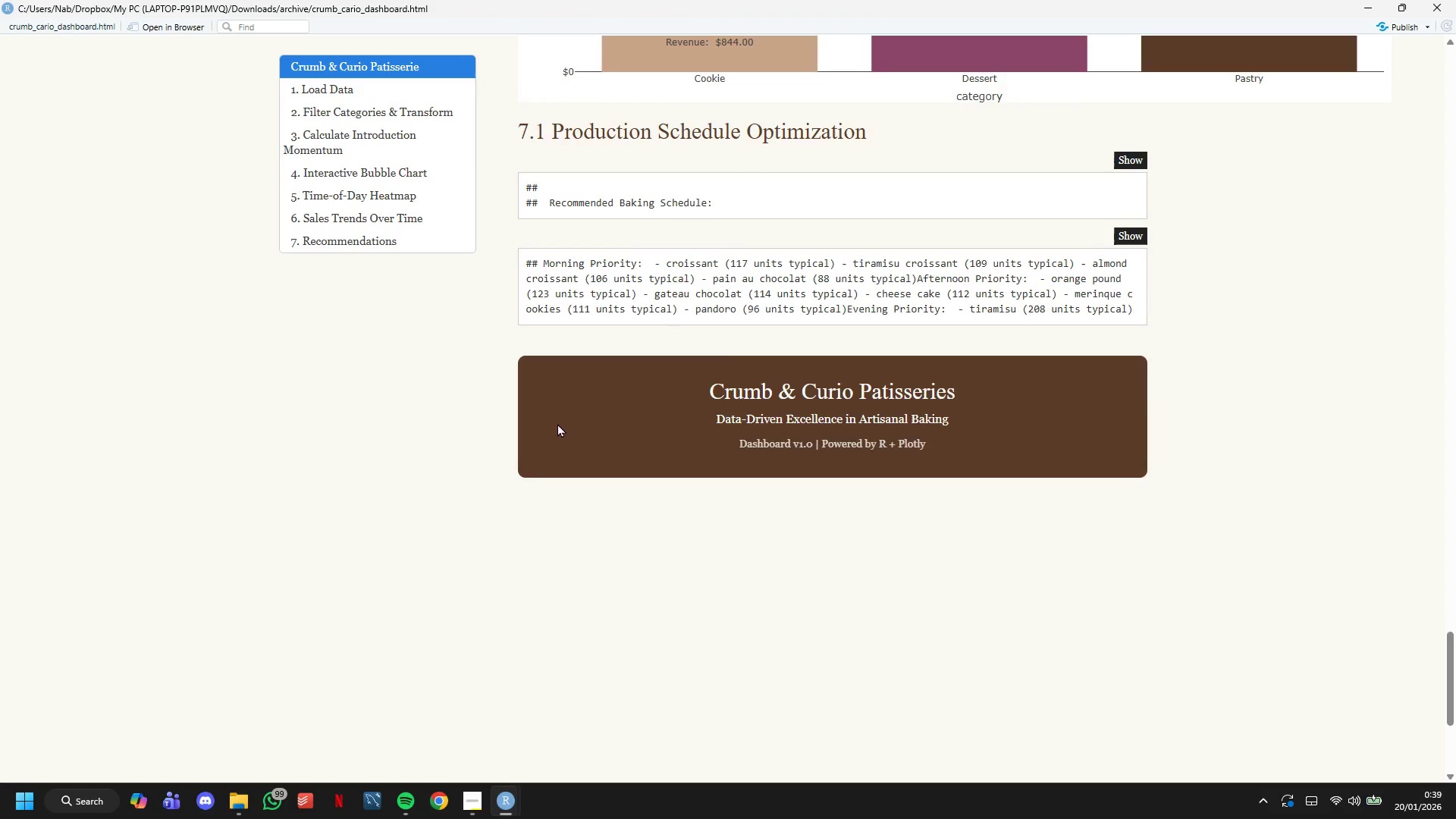 
scroll: coordinate [794, 497], scroll_direction: up, amount: 71.0
 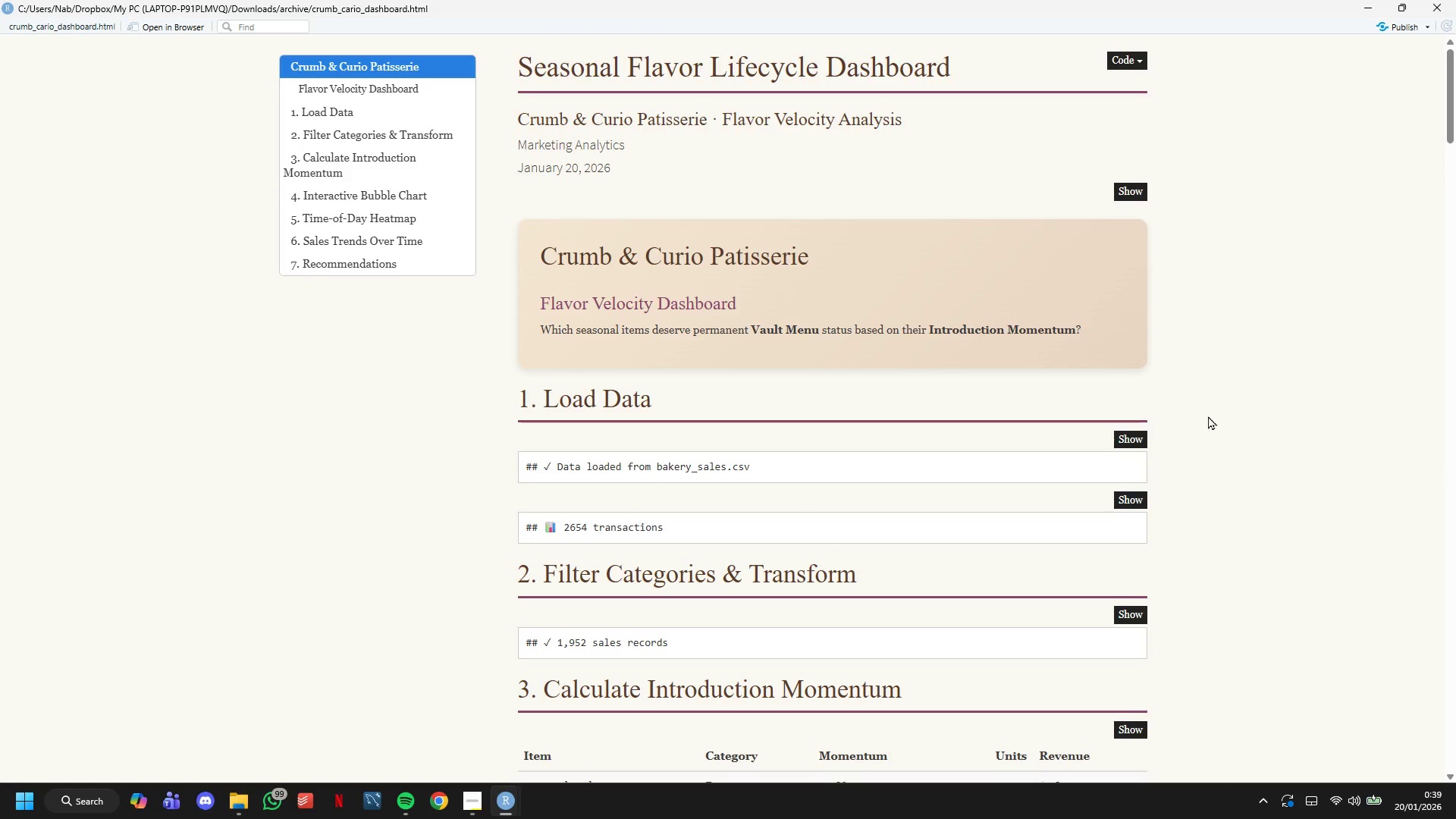 
right_click([1210, 409])
 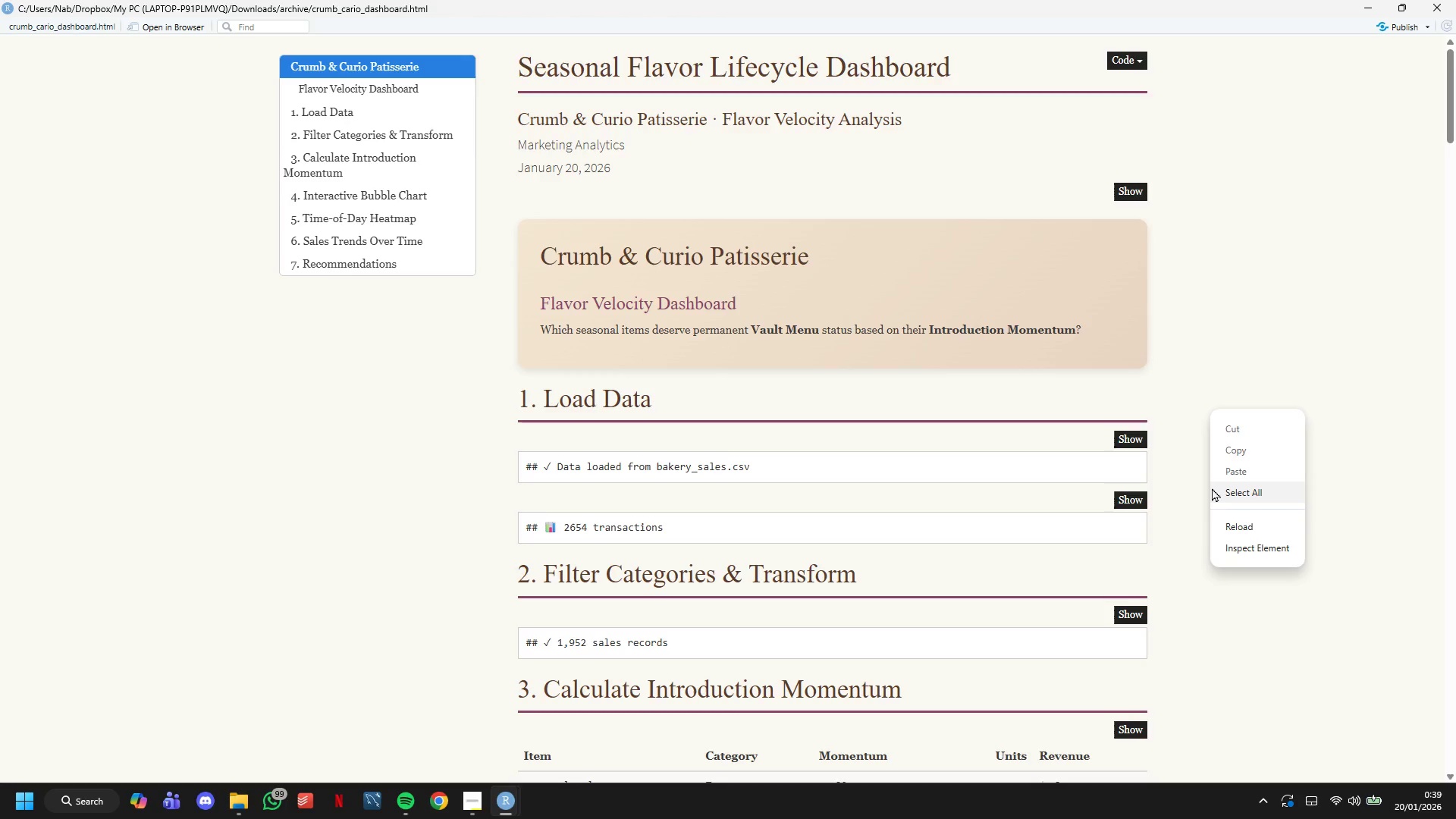 
left_click_drag(start_coordinate=[1197, 286], to_coordinate=[1202, 279])
 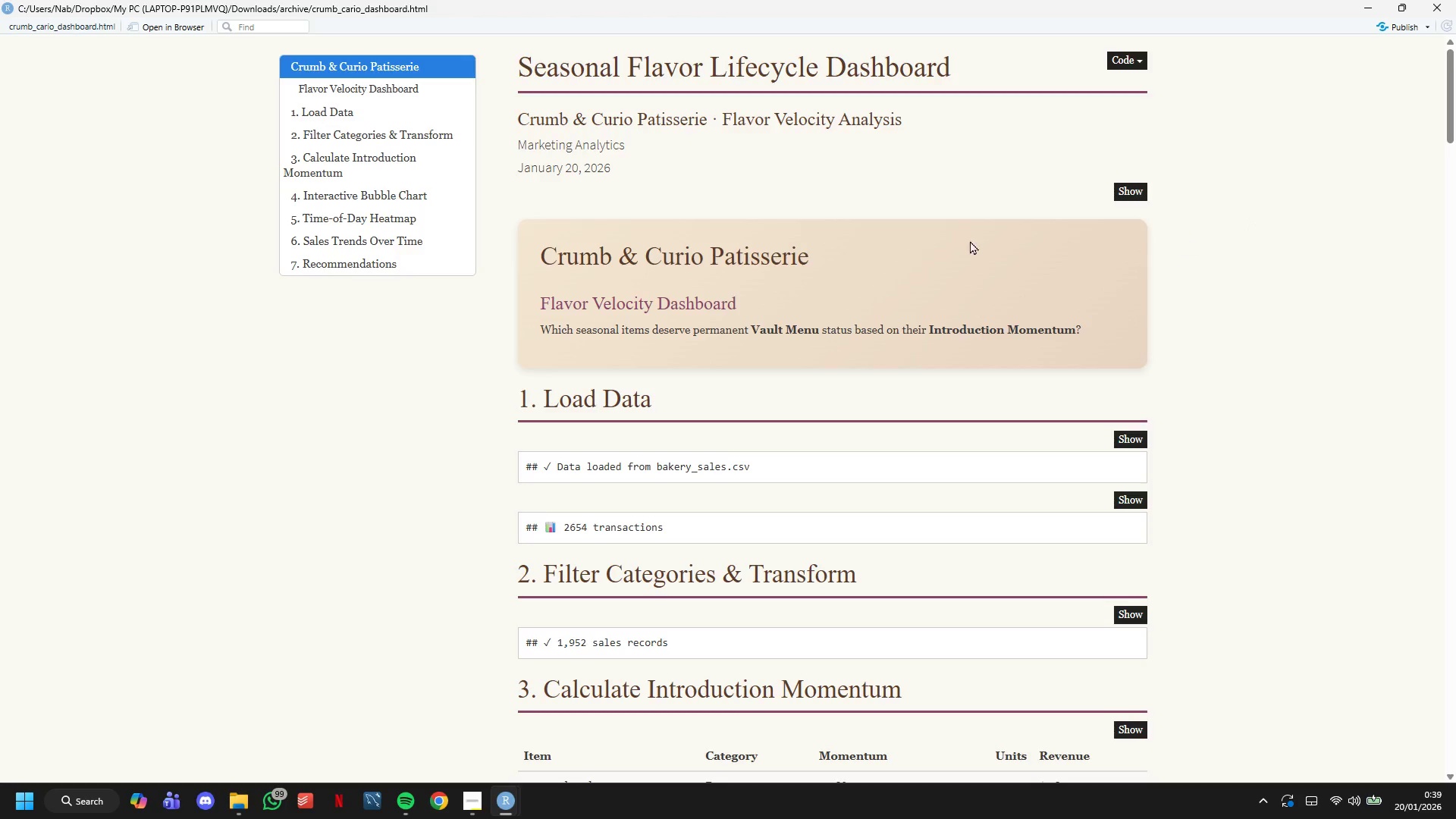 
left_click([171, 29])
 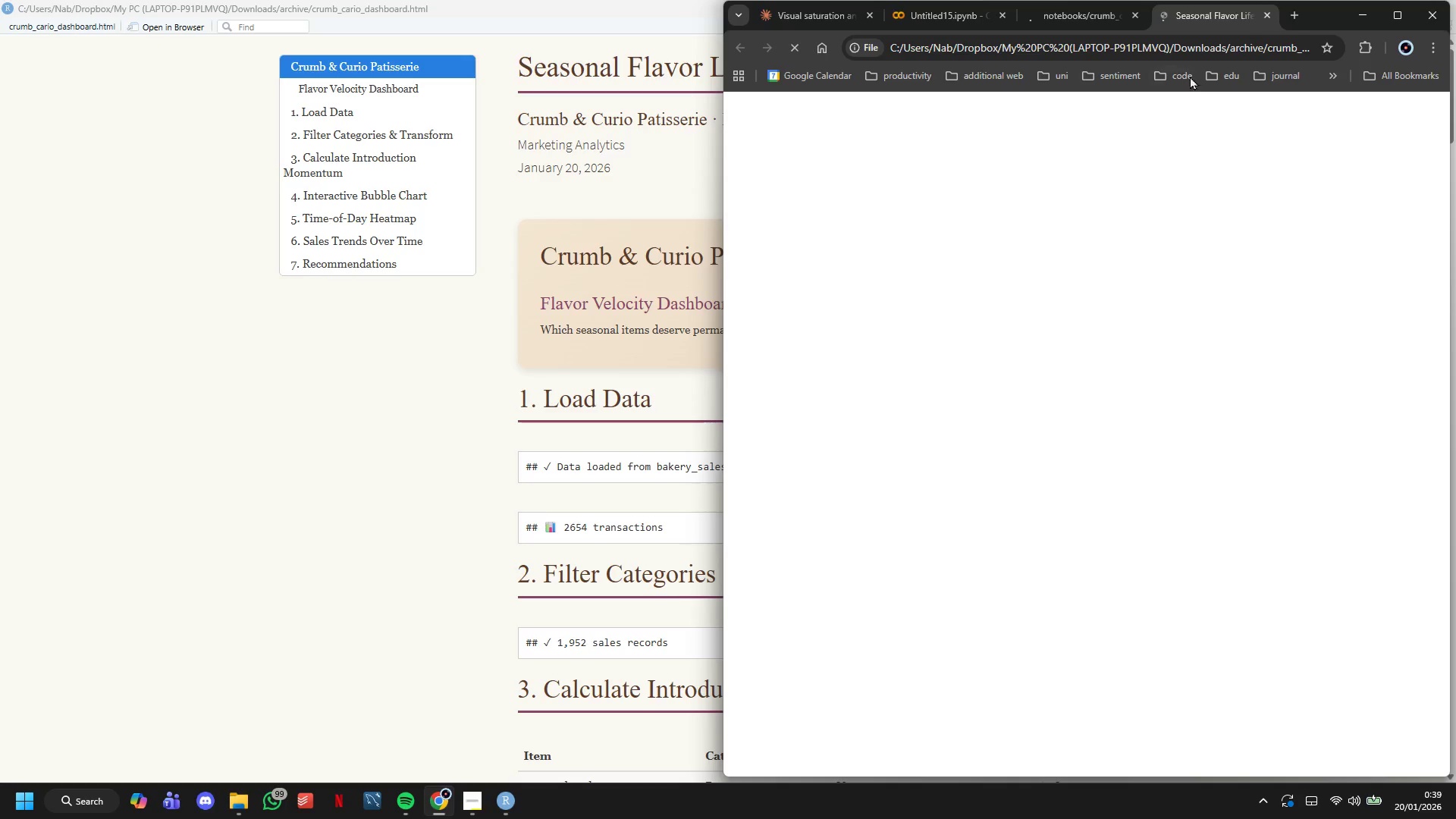 
left_click([1393, 17])
 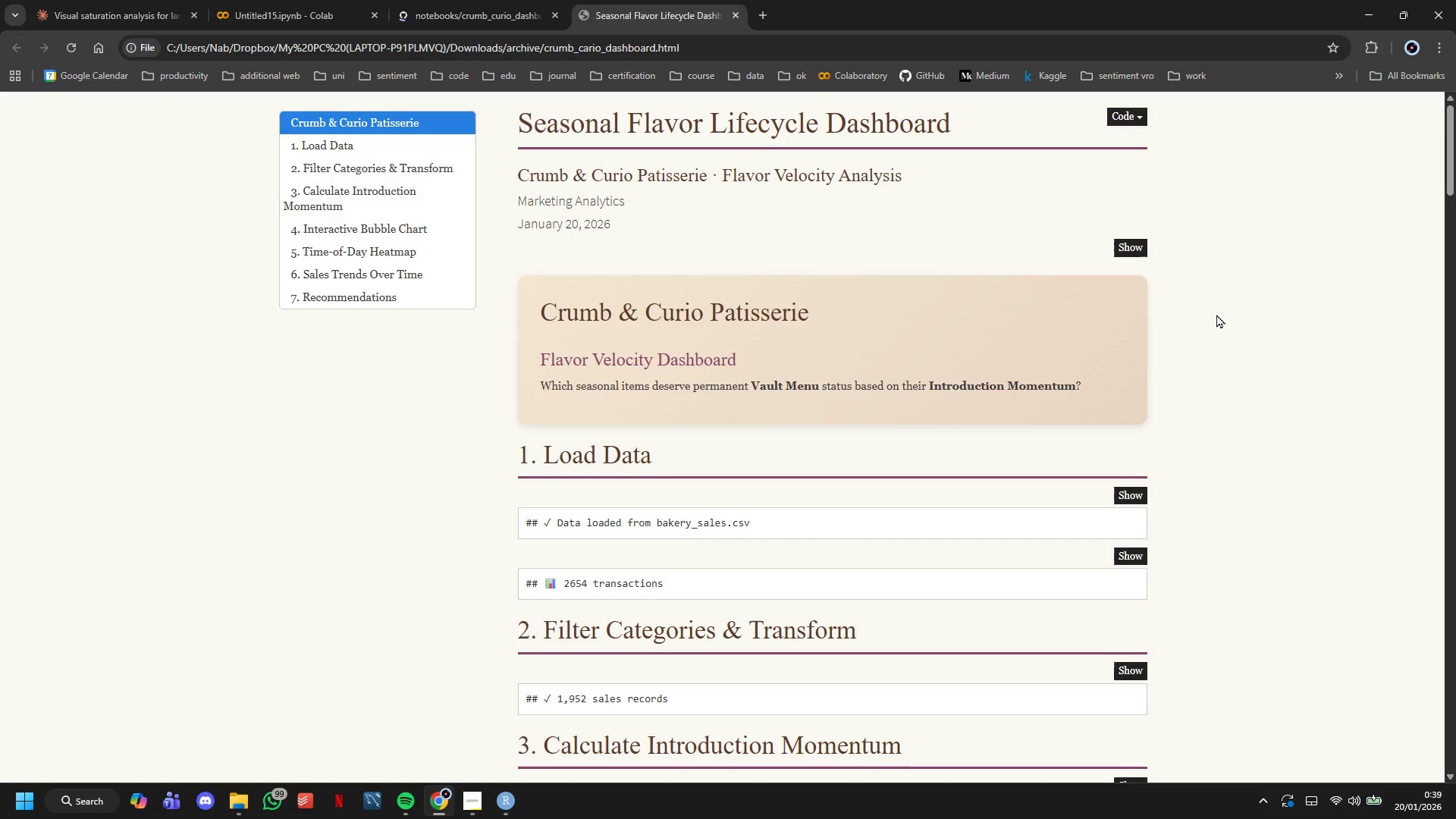 
wait(5.12)
 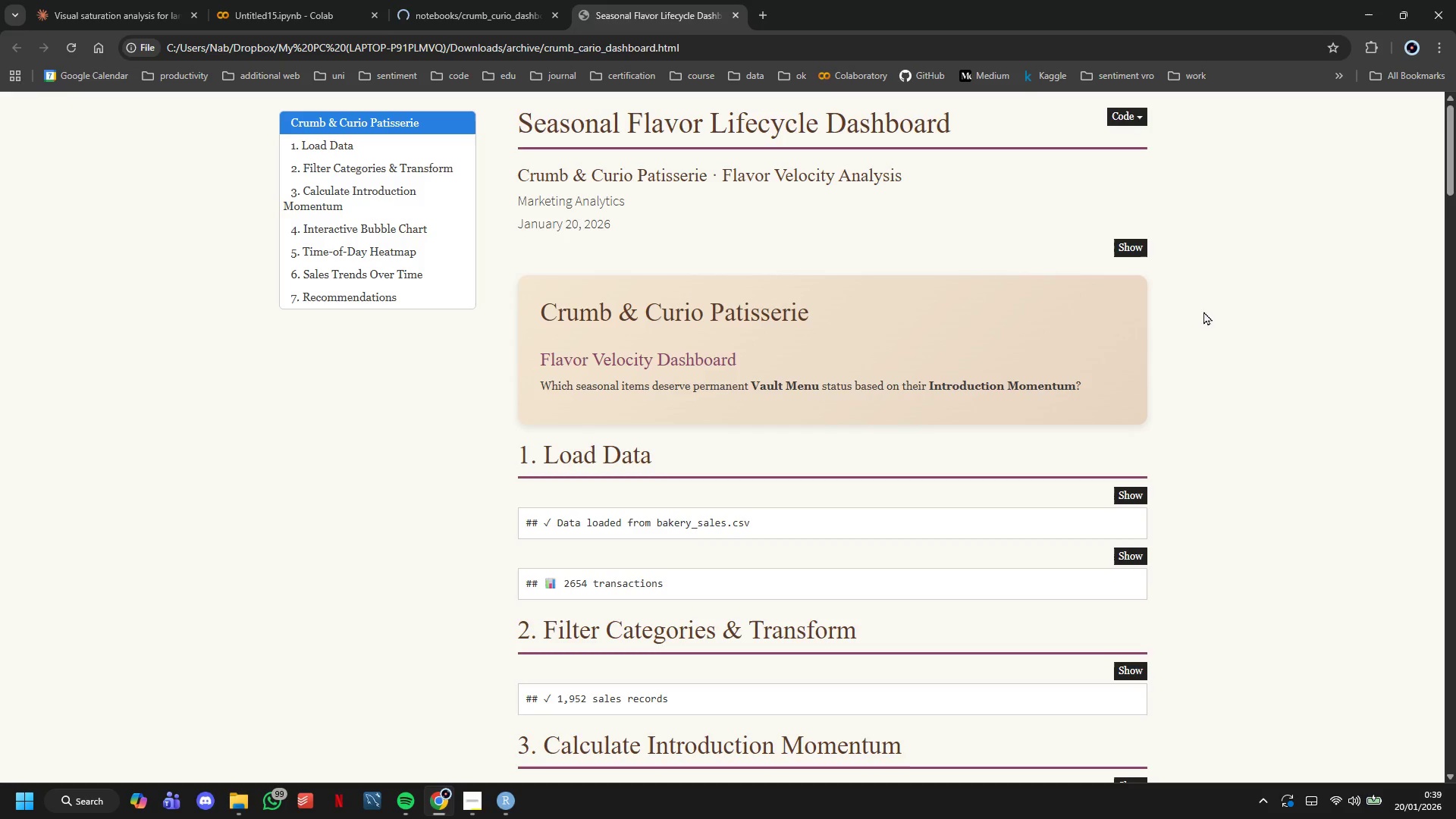 
key(Control+P)
 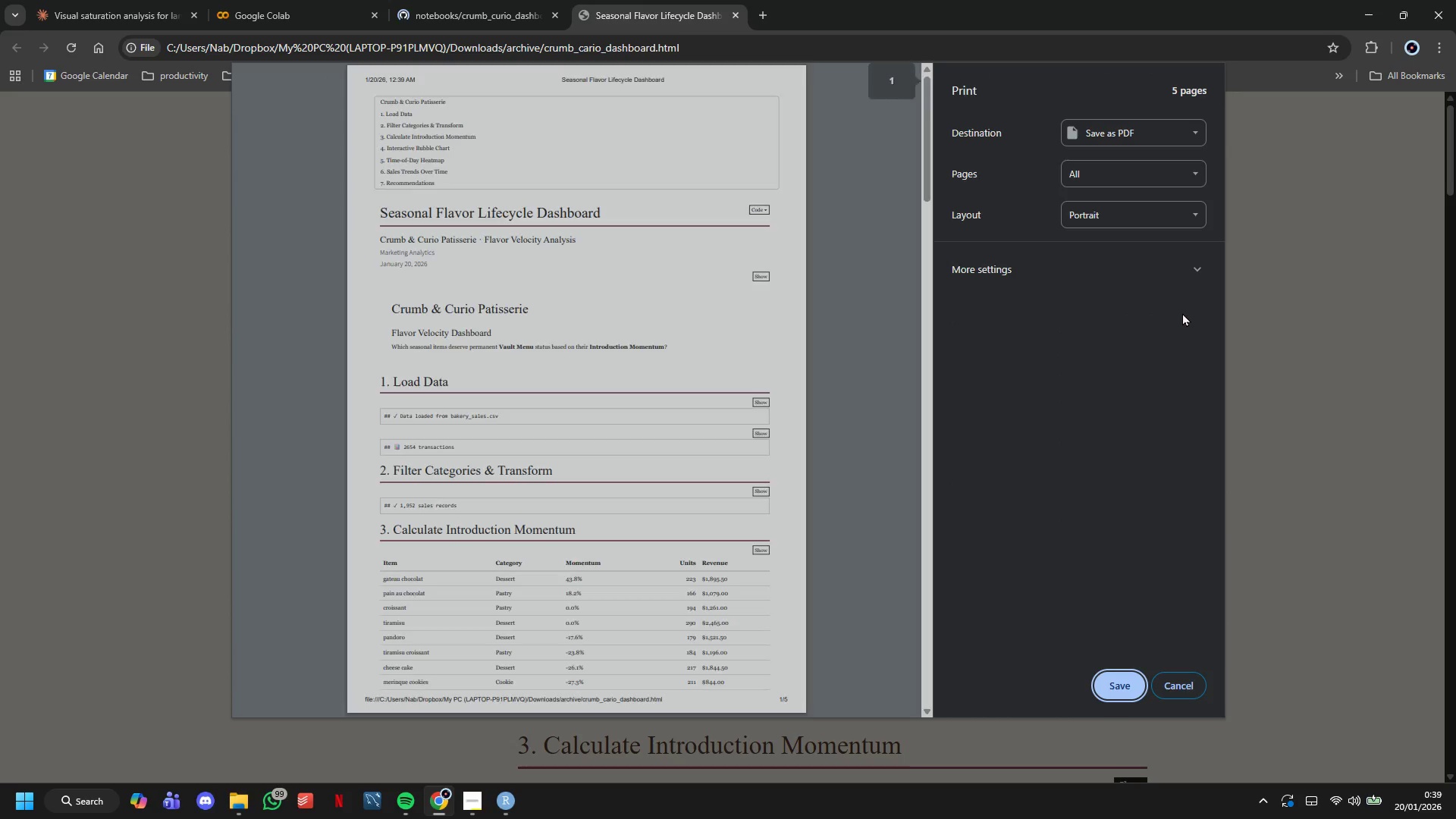 
scroll: coordinate [926, 378], scroll_direction: up, amount: 1.0
 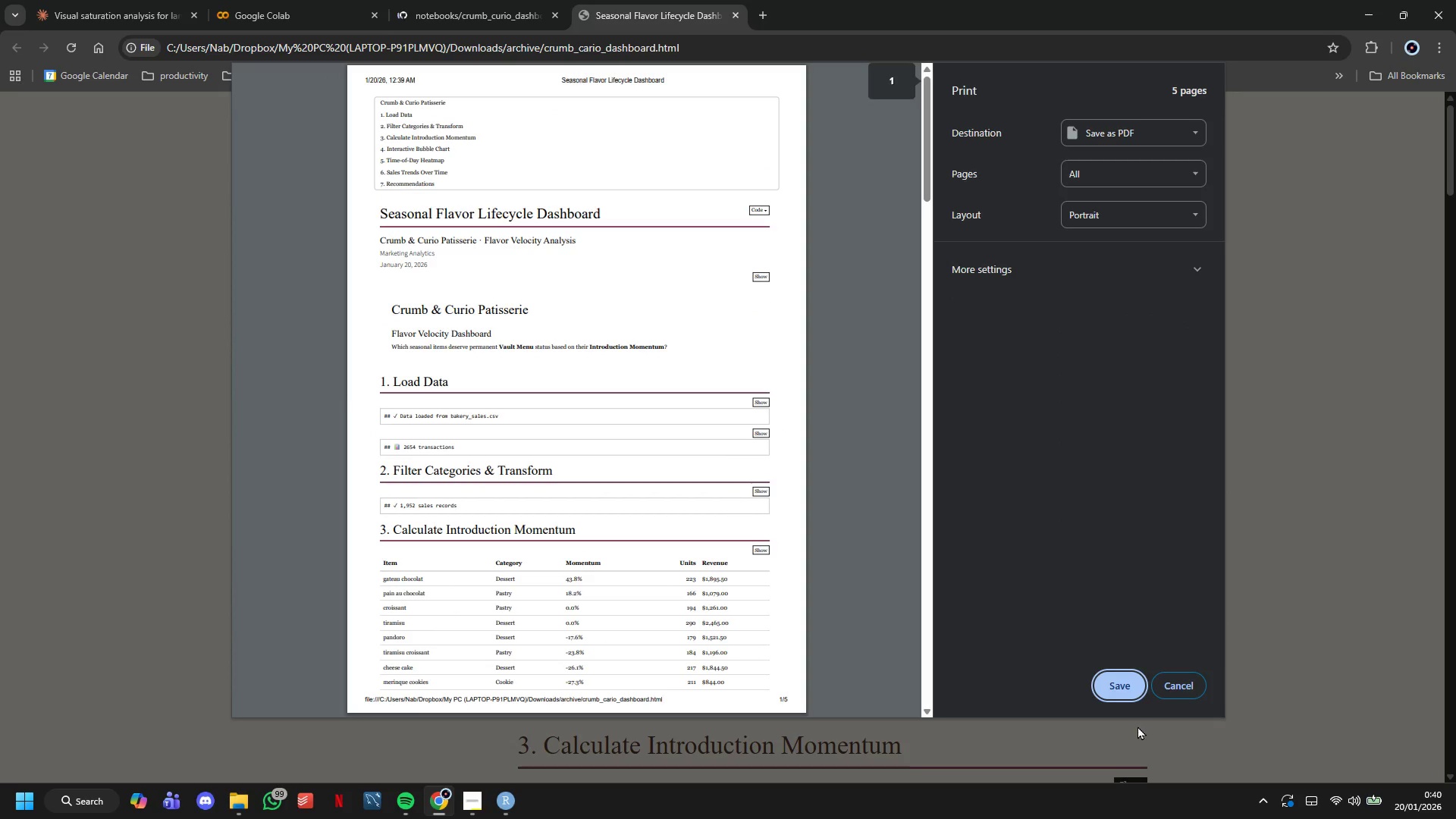 
left_click([1130, 692])
 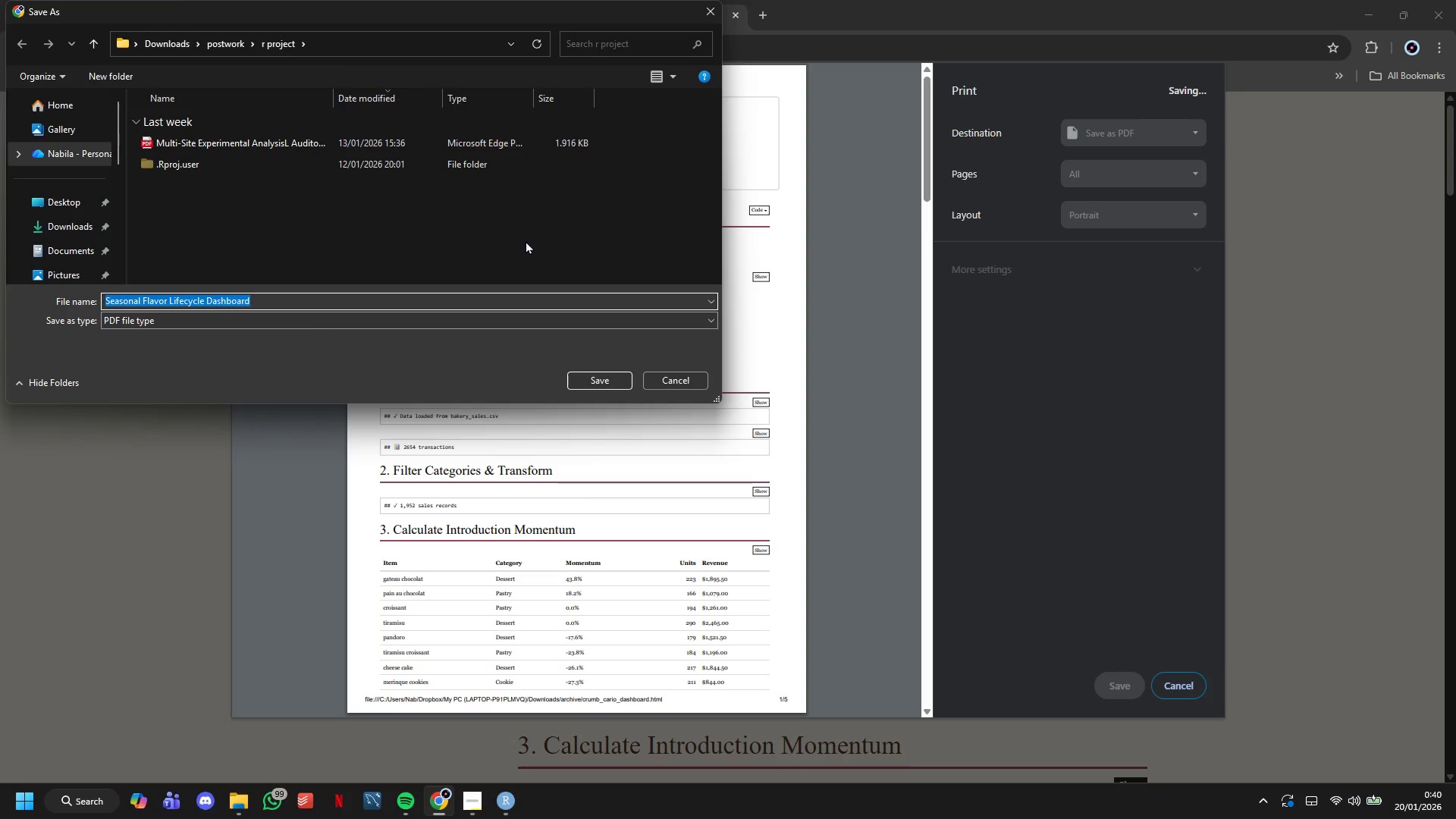 
wait(5.19)
 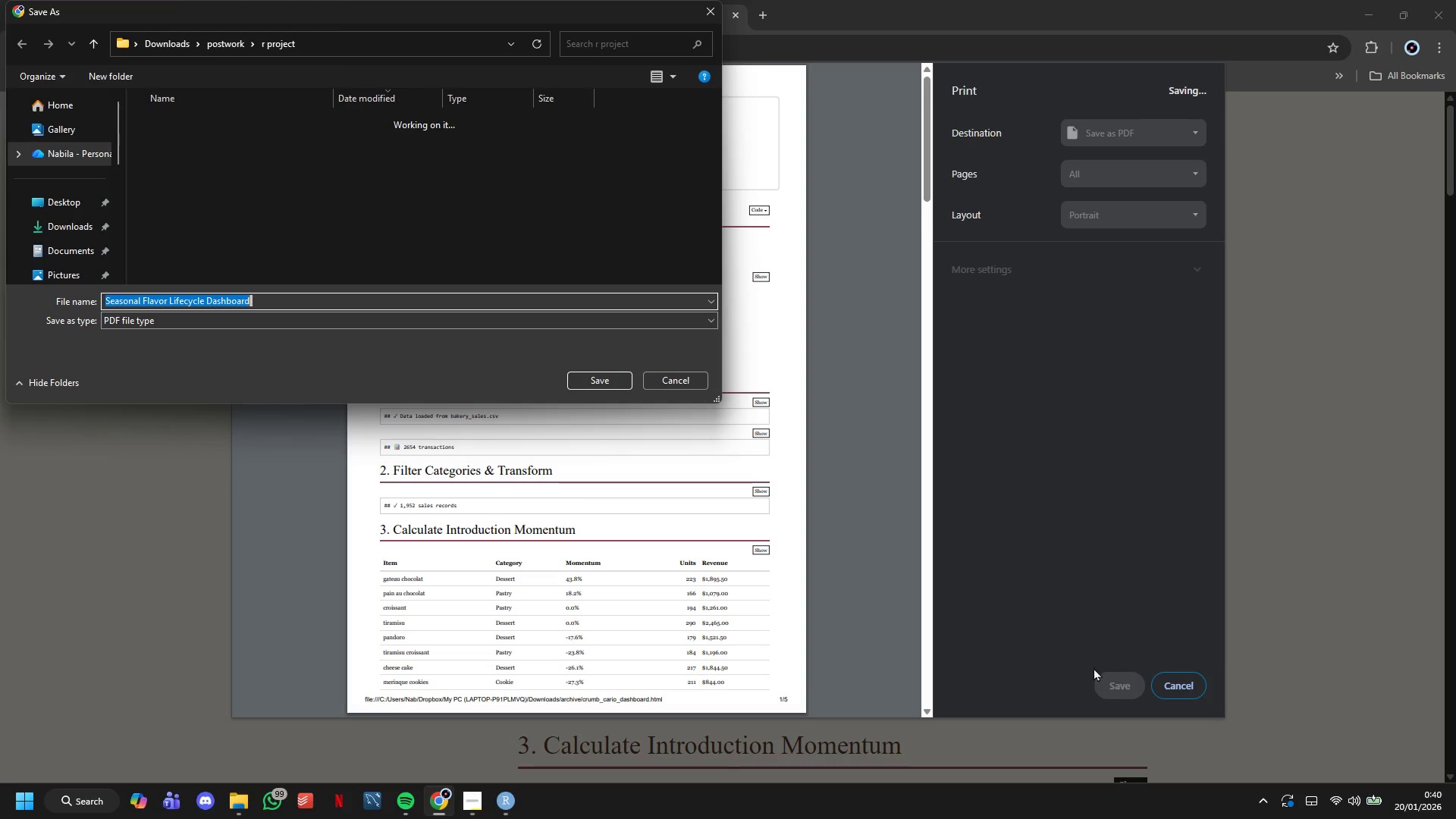 
left_click([589, 386])
 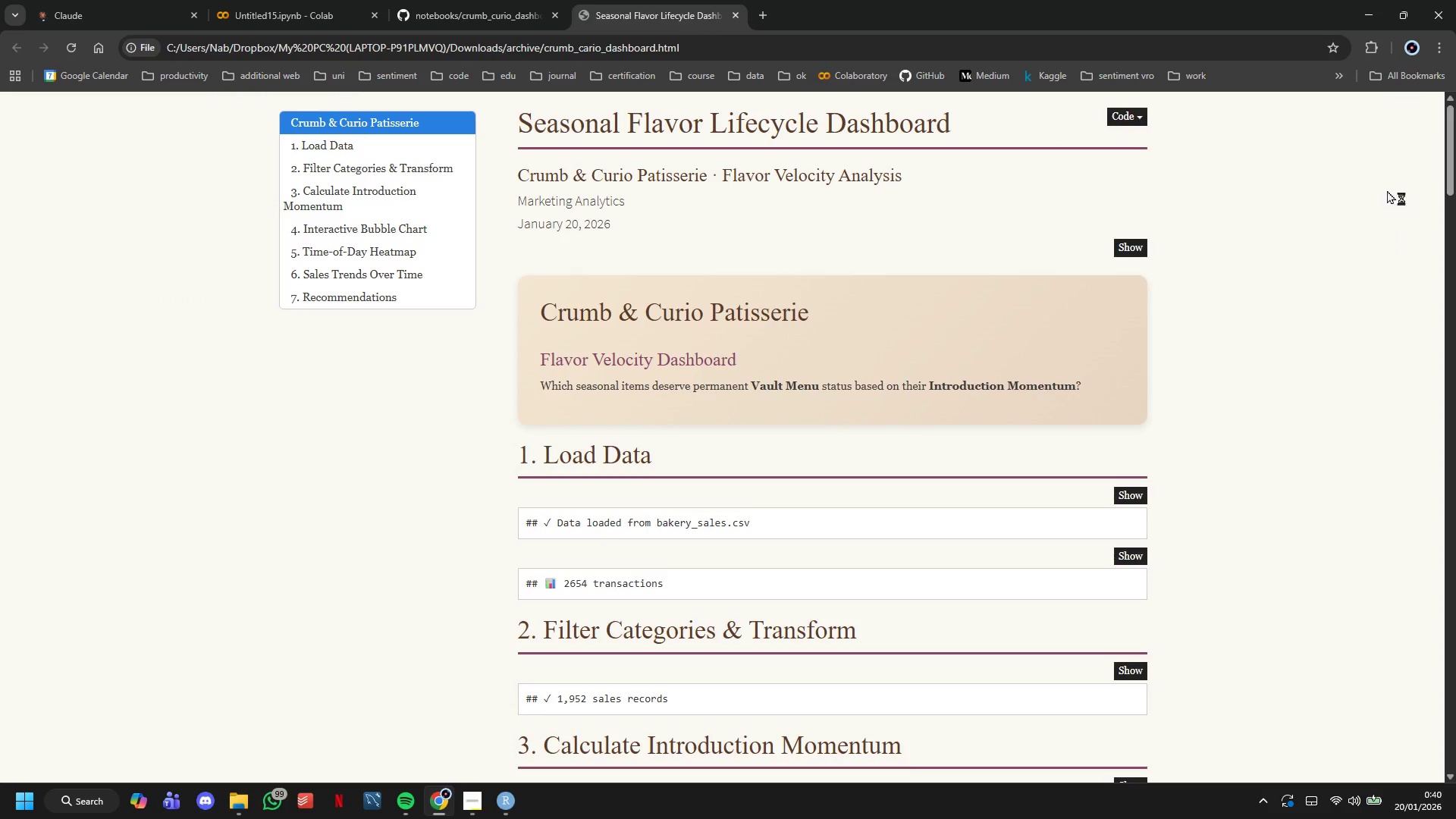 
scroll: coordinate [1288, 256], scroll_direction: down, amount: 57.0
 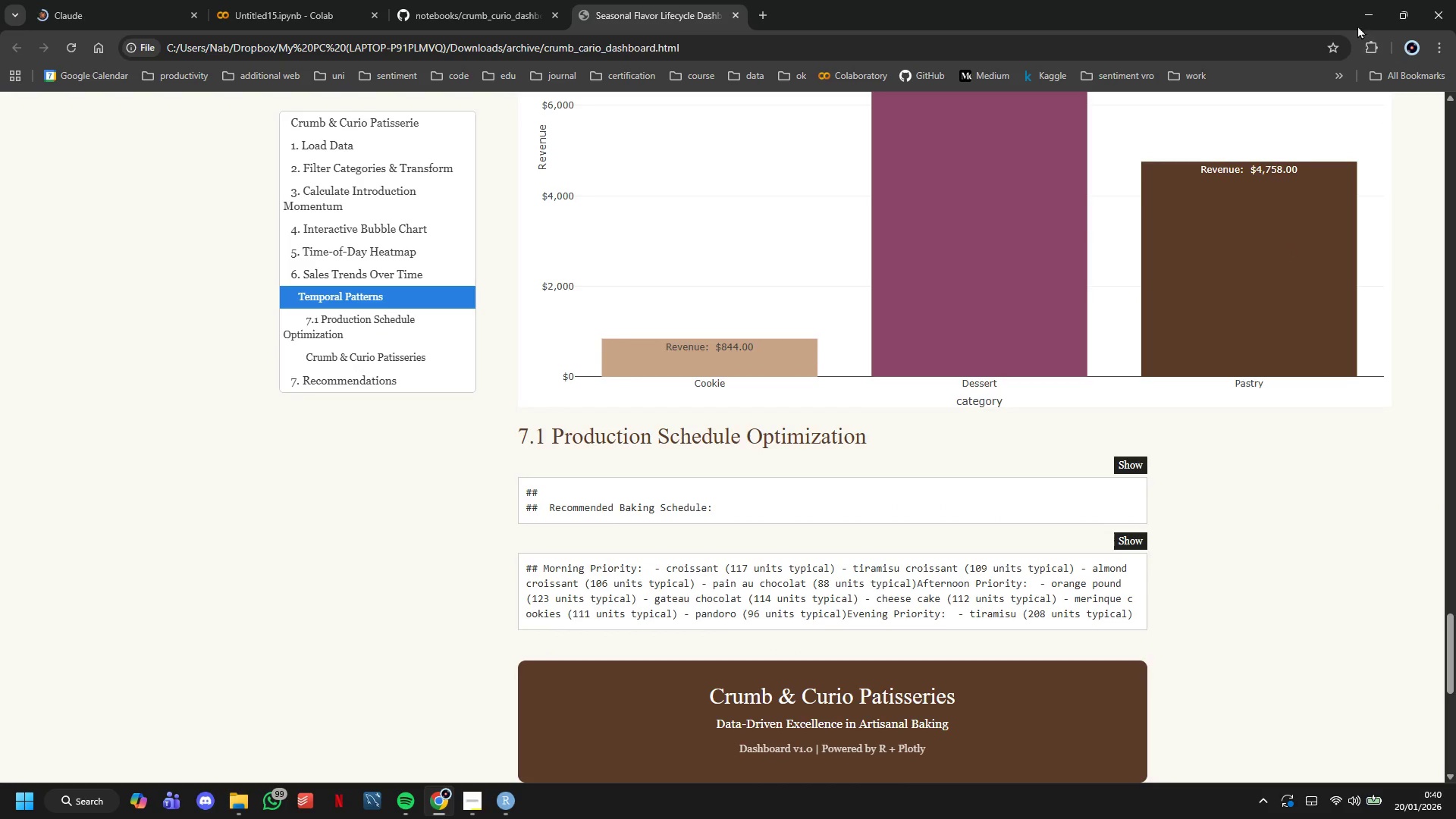 
left_click([1357, 16])
 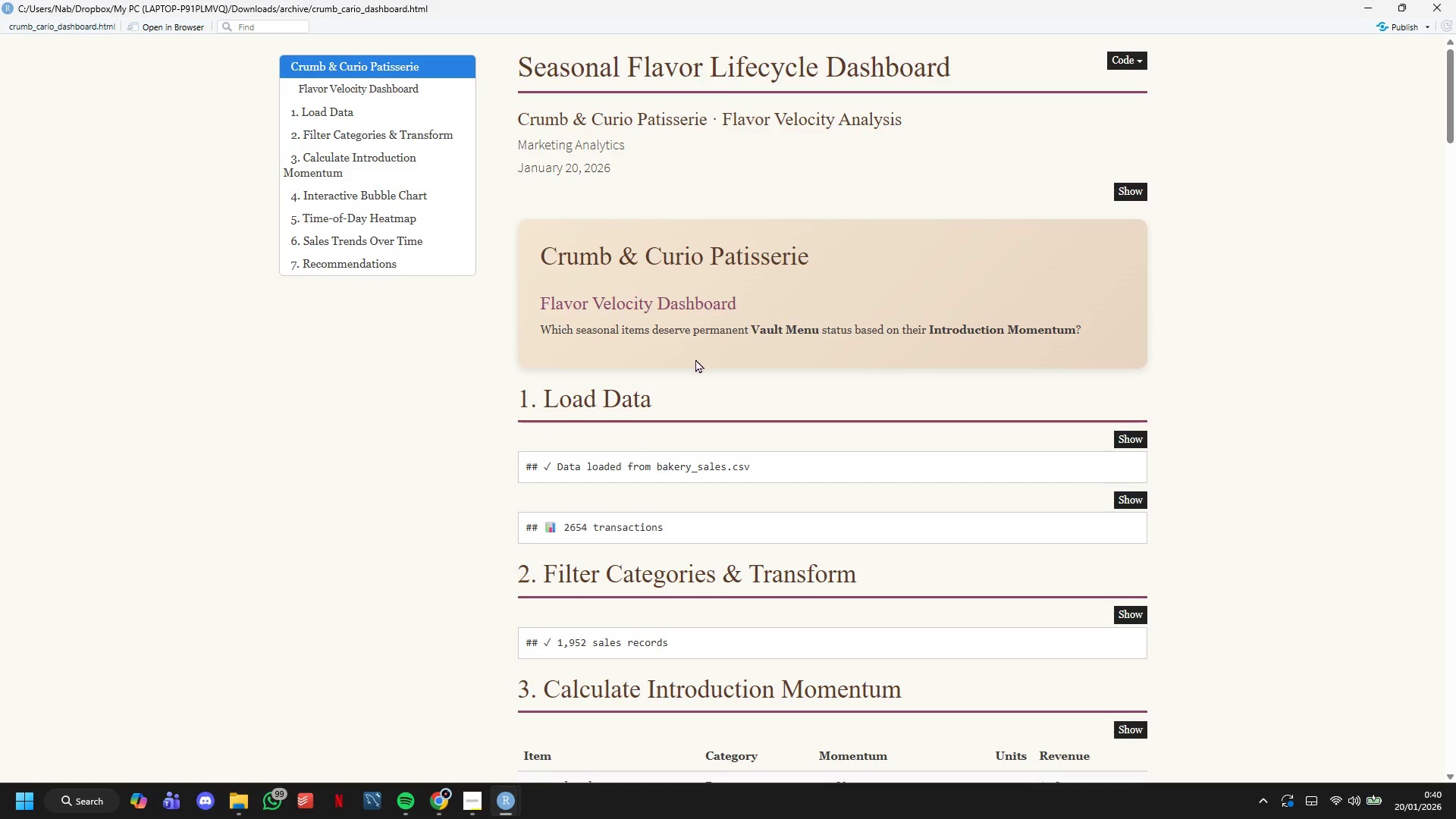 
mouse_move([482, 805])
 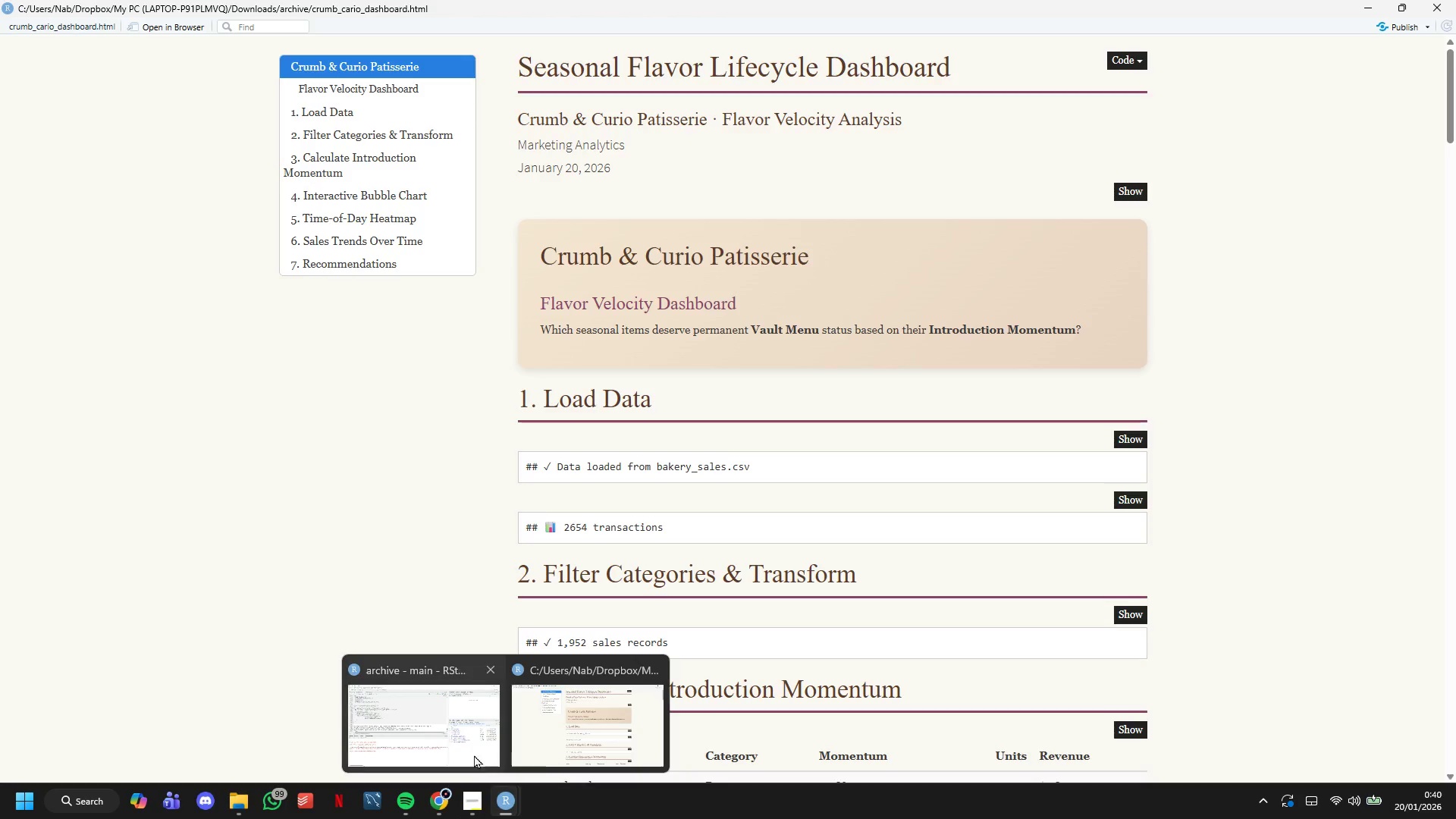 
left_click([469, 742])
 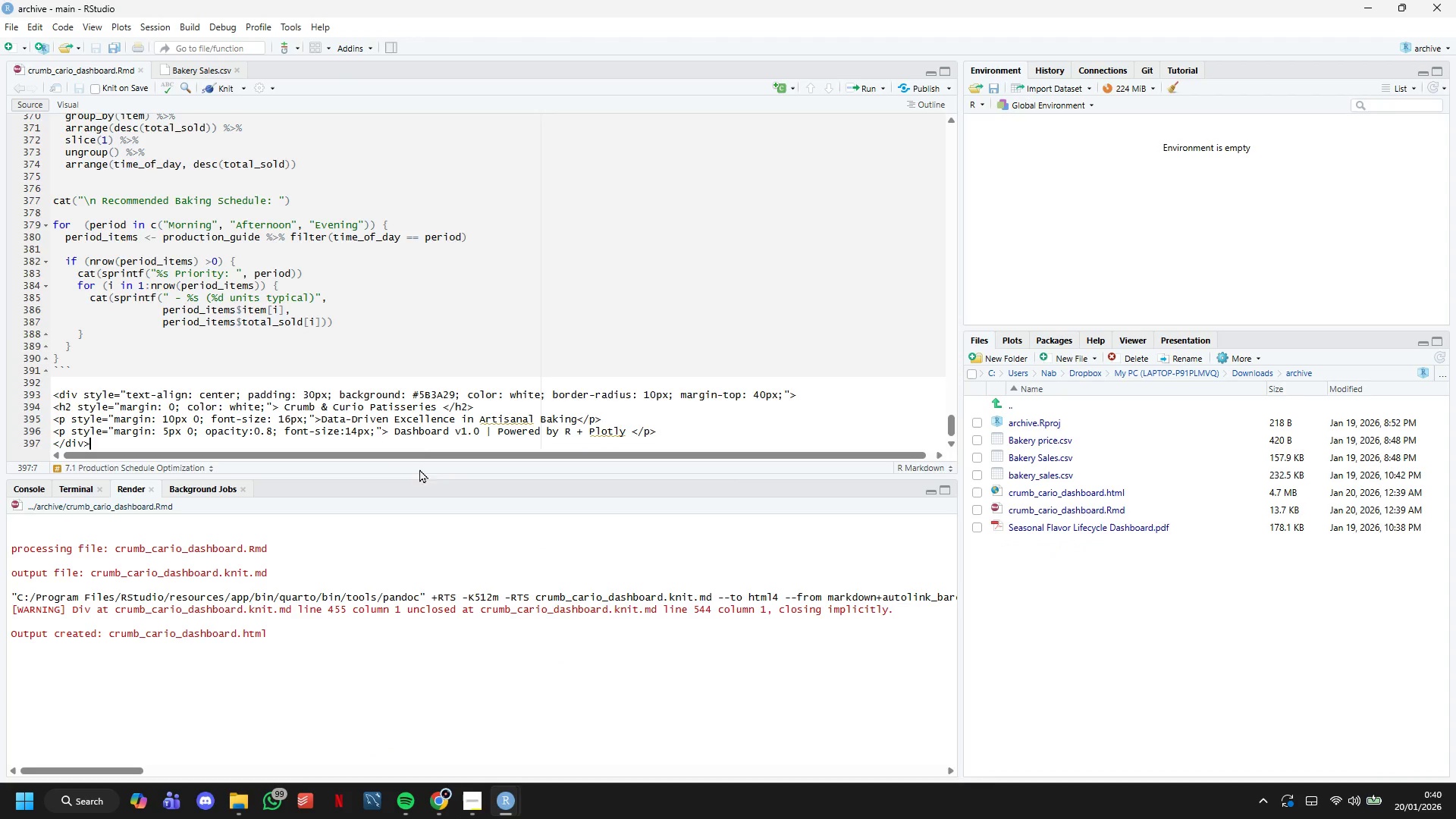 
left_click([417, 366])
 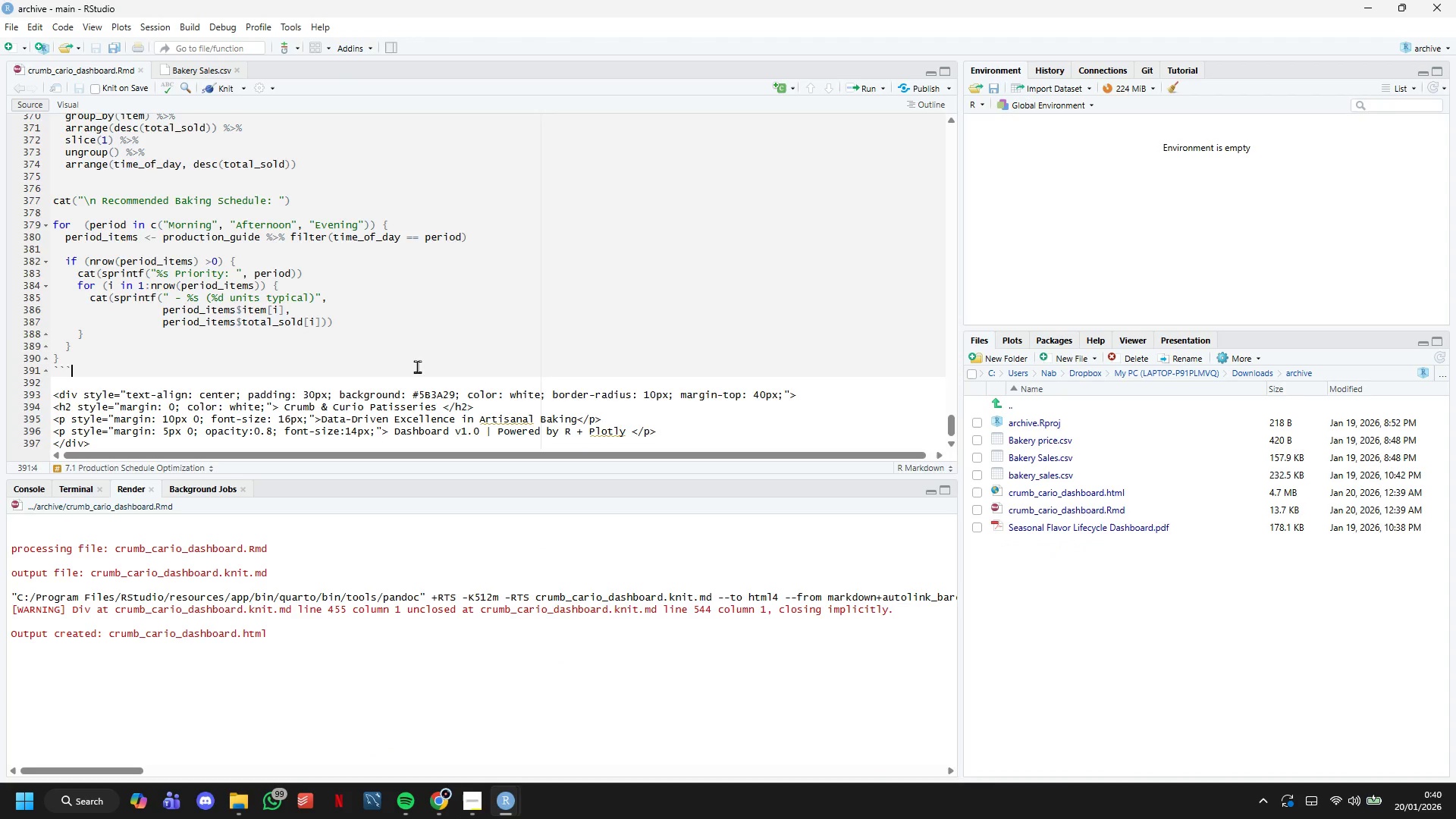 
key(Control+S)